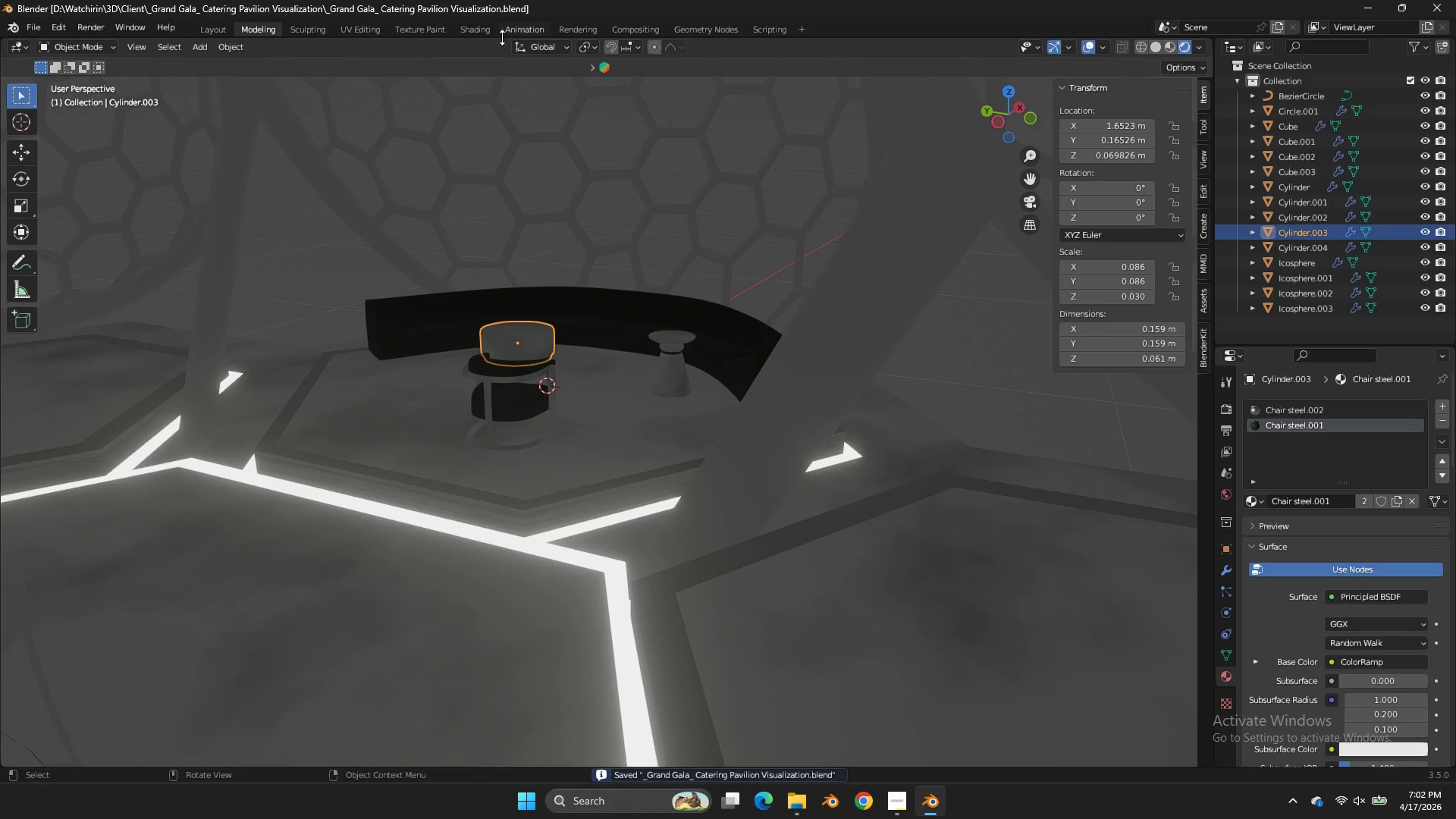 
left_click([486, 31])
 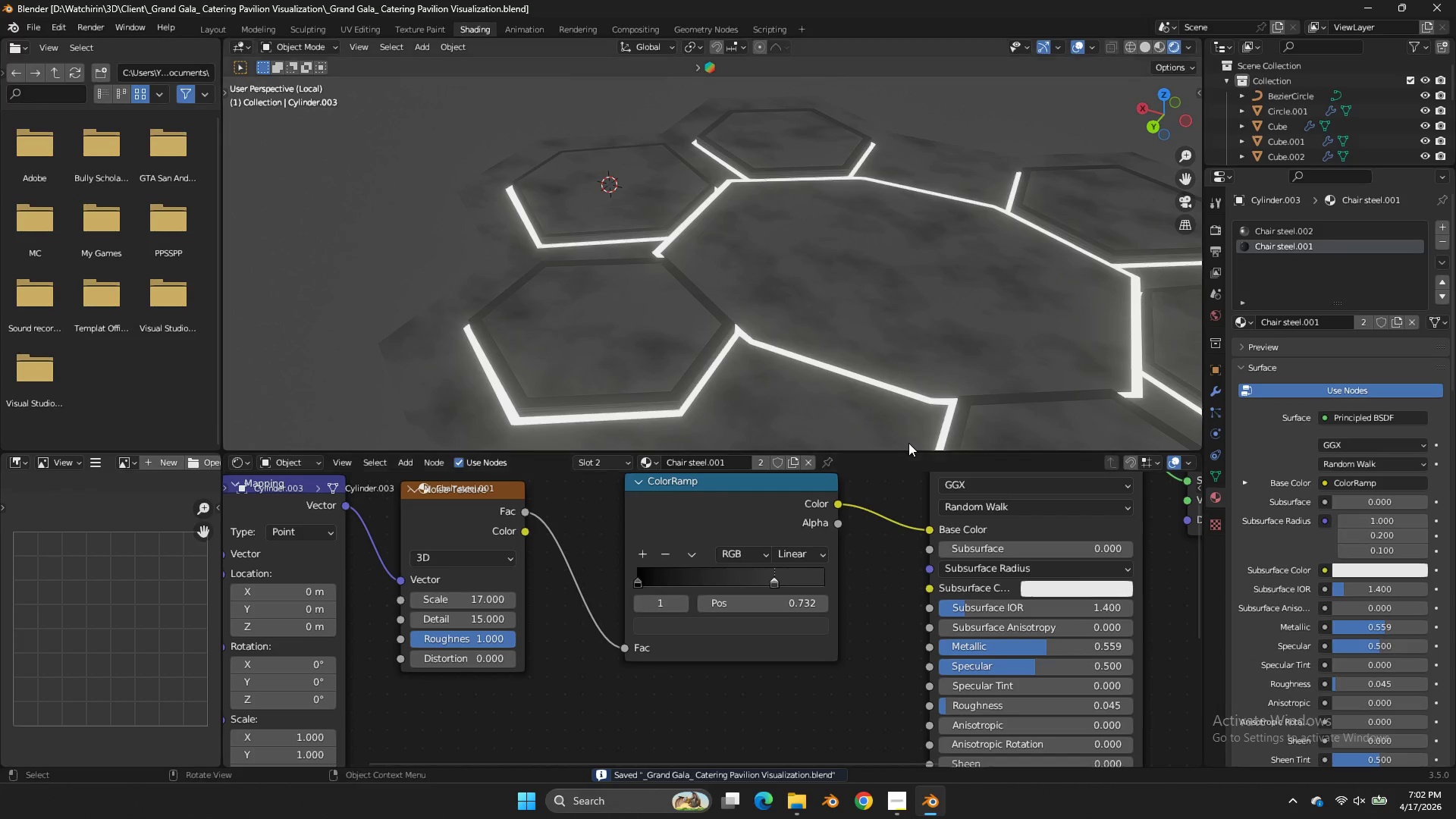 
key(NumpadDivide)
 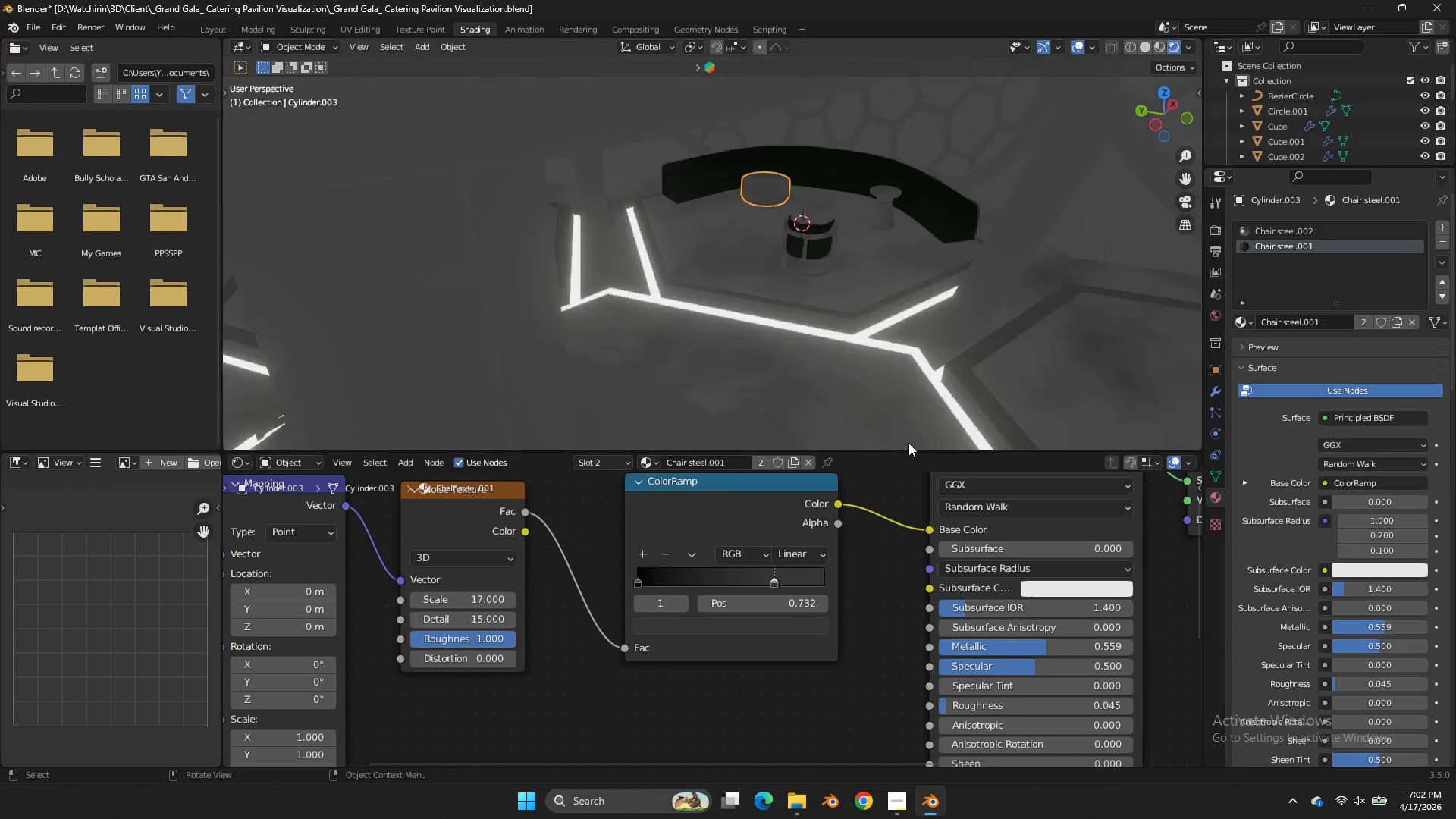 
key(NumpadDivide)
 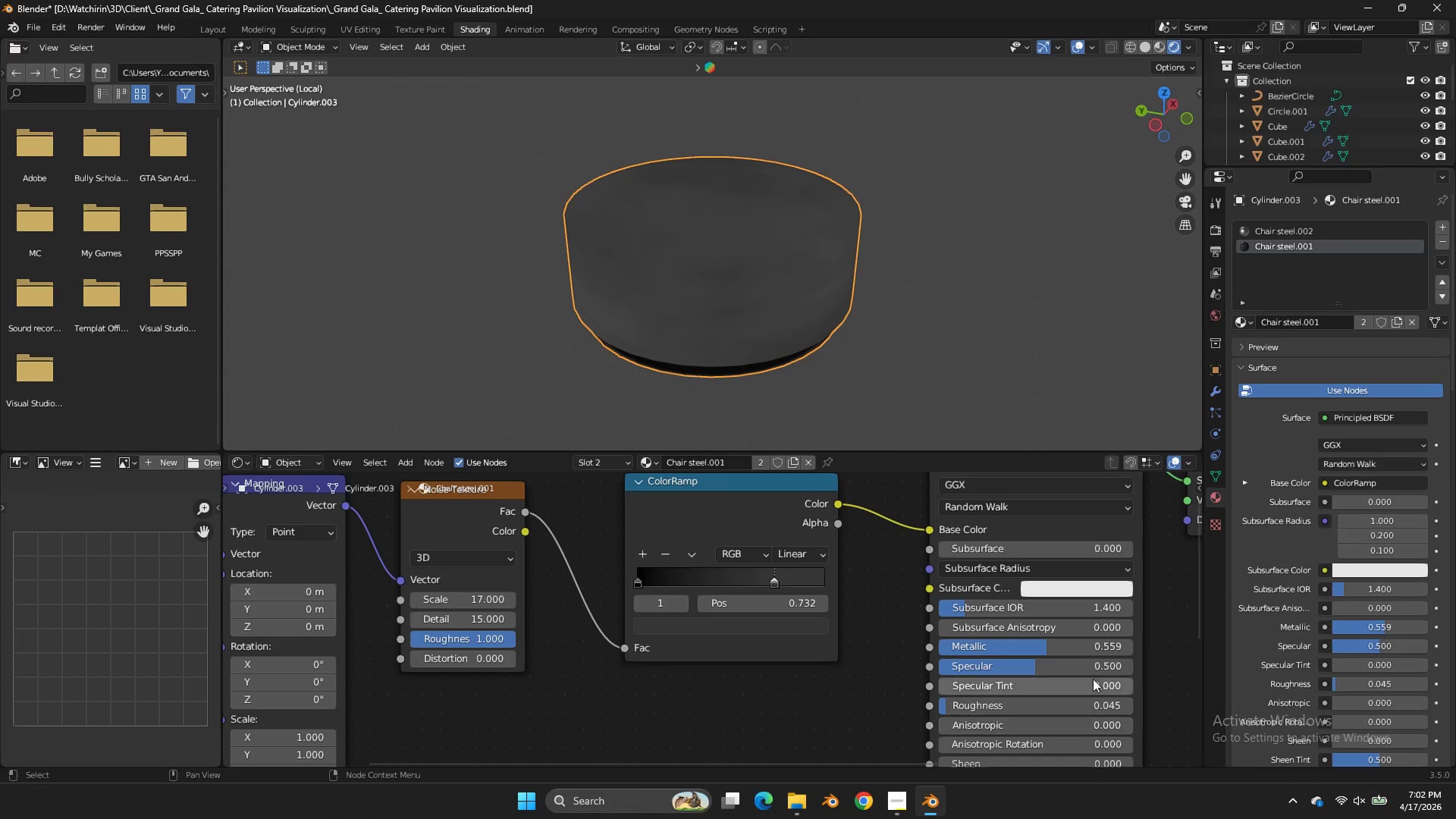 
left_click_drag(start_coordinate=[1053, 644], to_coordinate=[855, 453])
 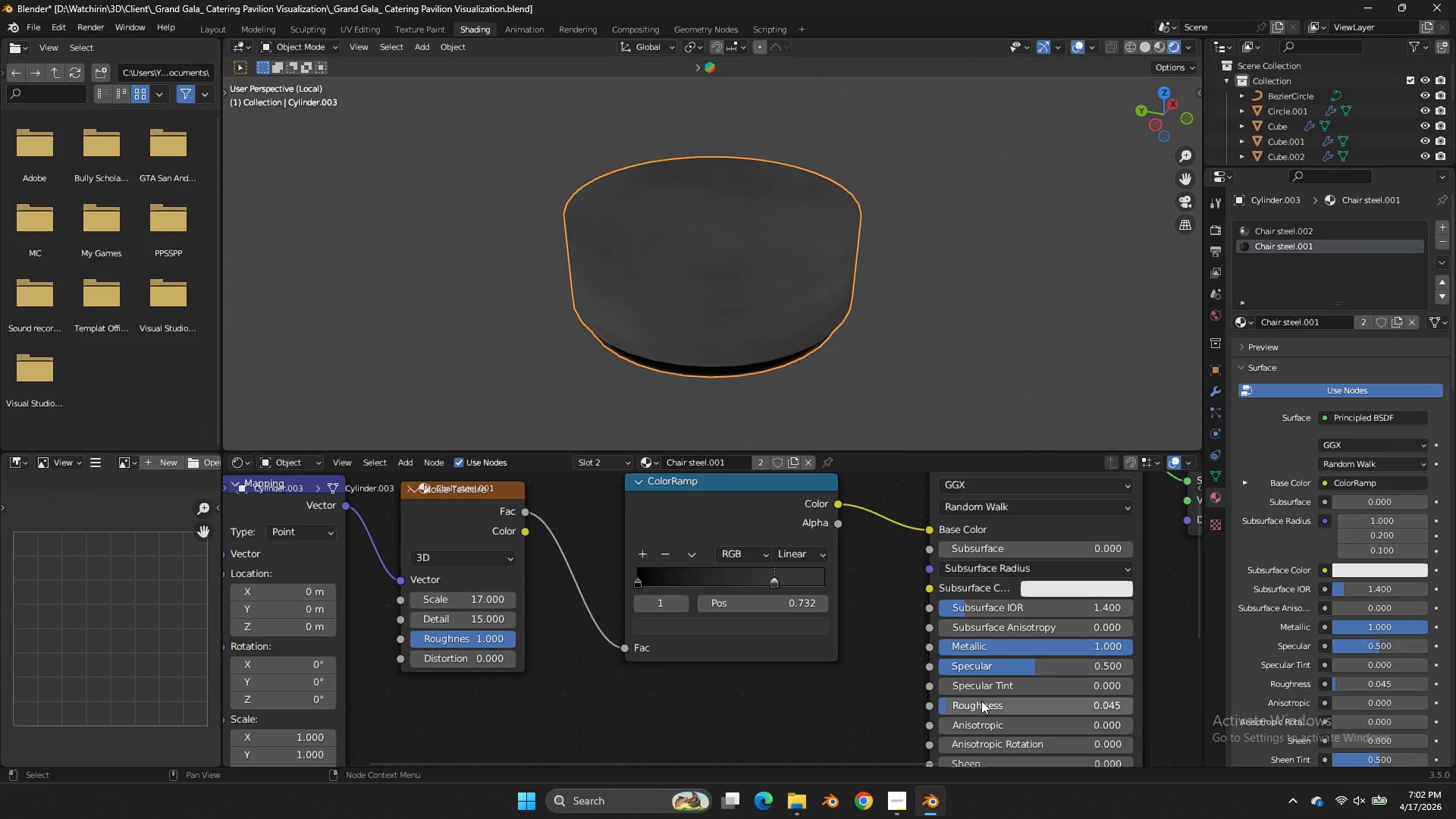 
left_click_drag(start_coordinate=[984, 702], to_coordinate=[665, 316])
 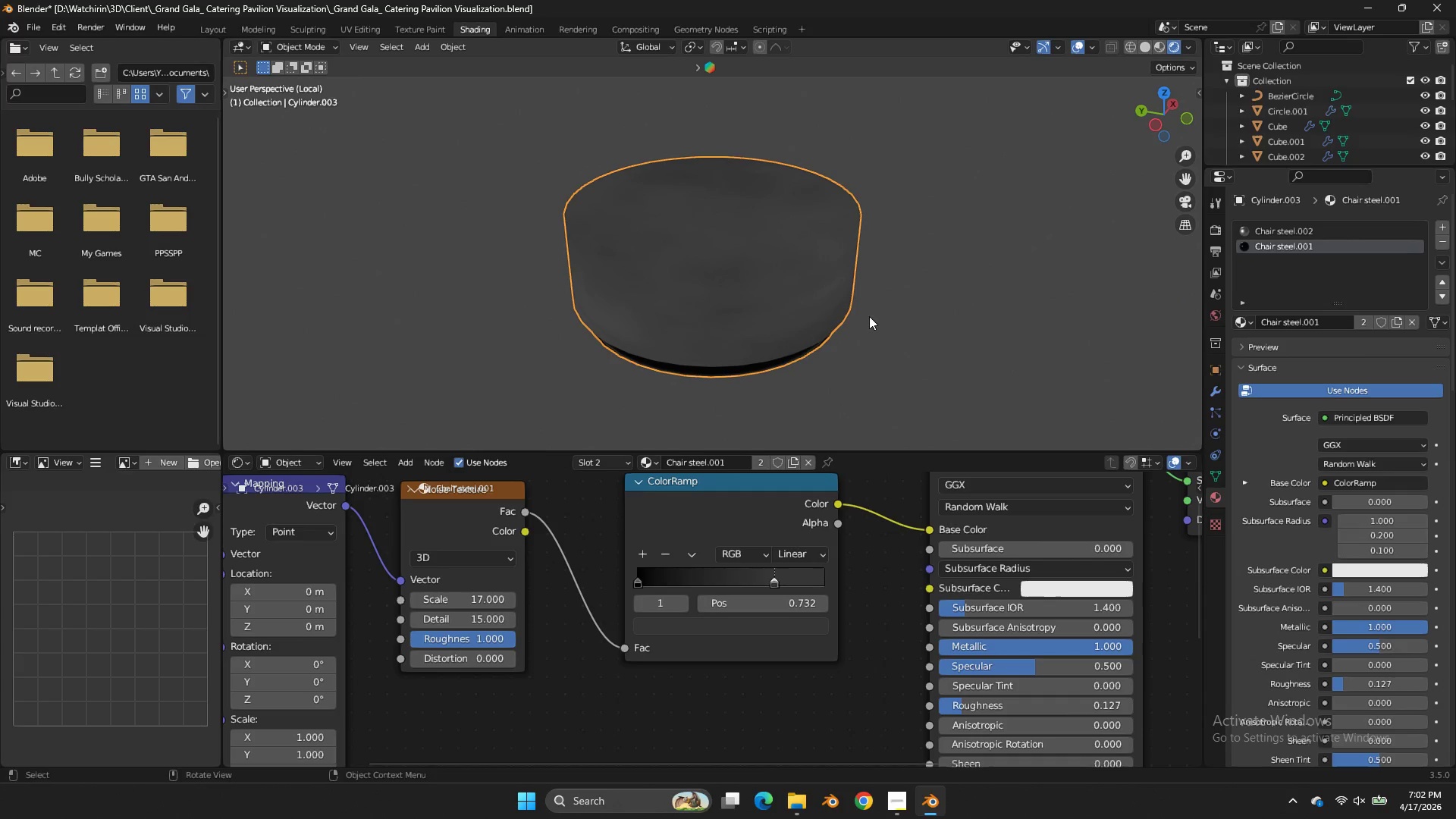 
key(Control+Z)
 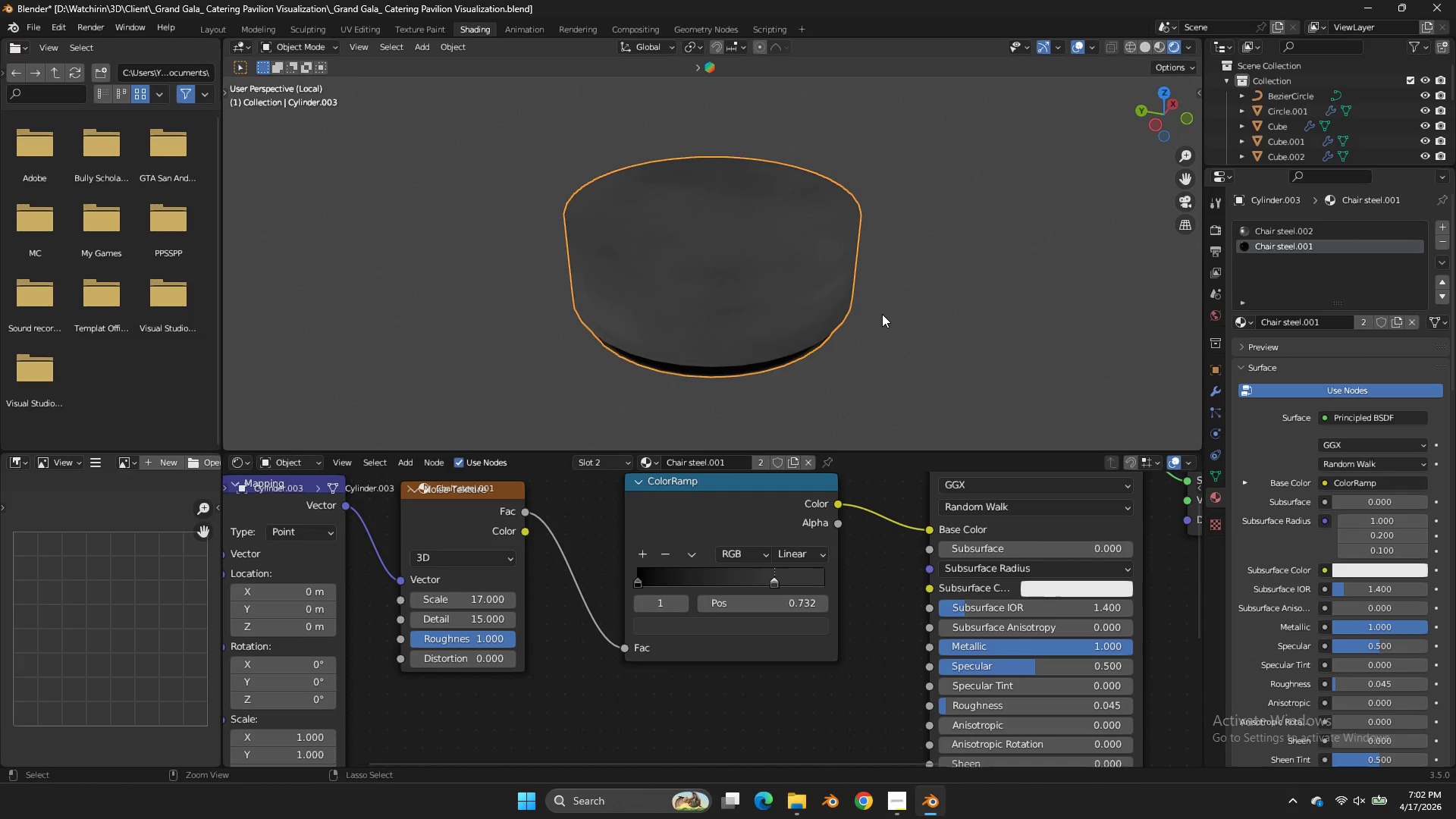 
key(Control+Z)
 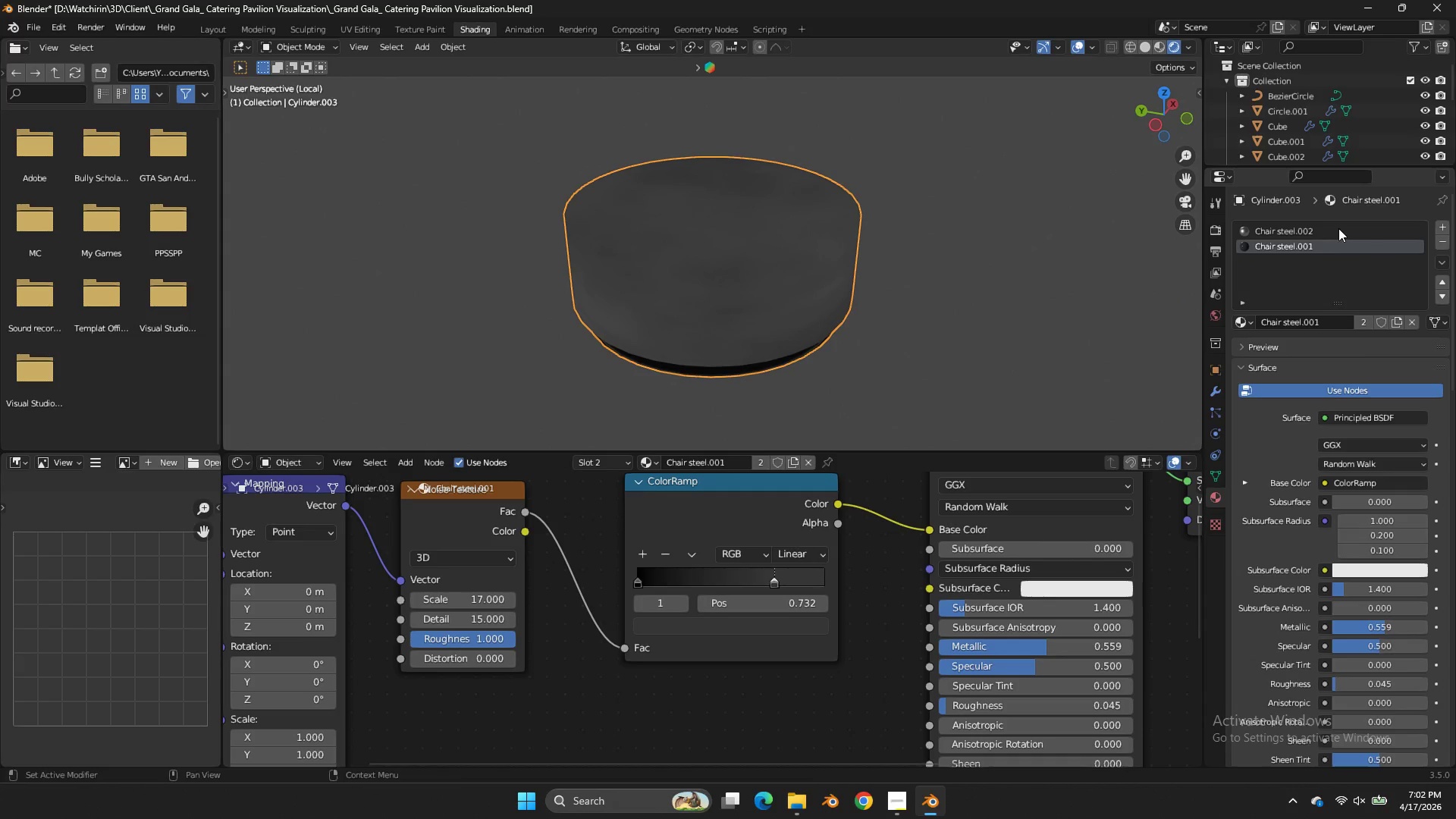 
left_click([1338, 228])
 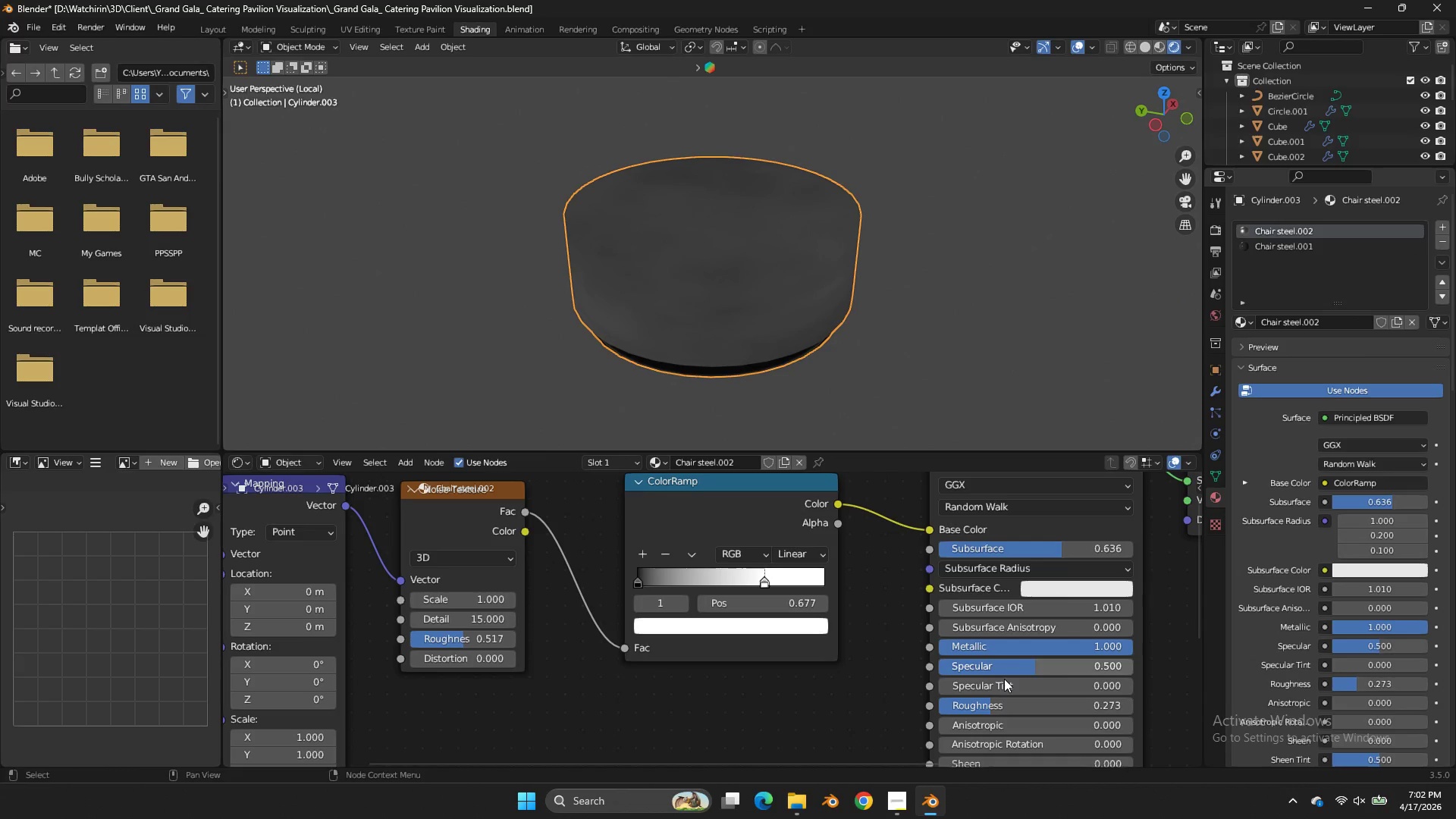 
left_click_drag(start_coordinate=[1006, 701], to_coordinate=[598, 332])
 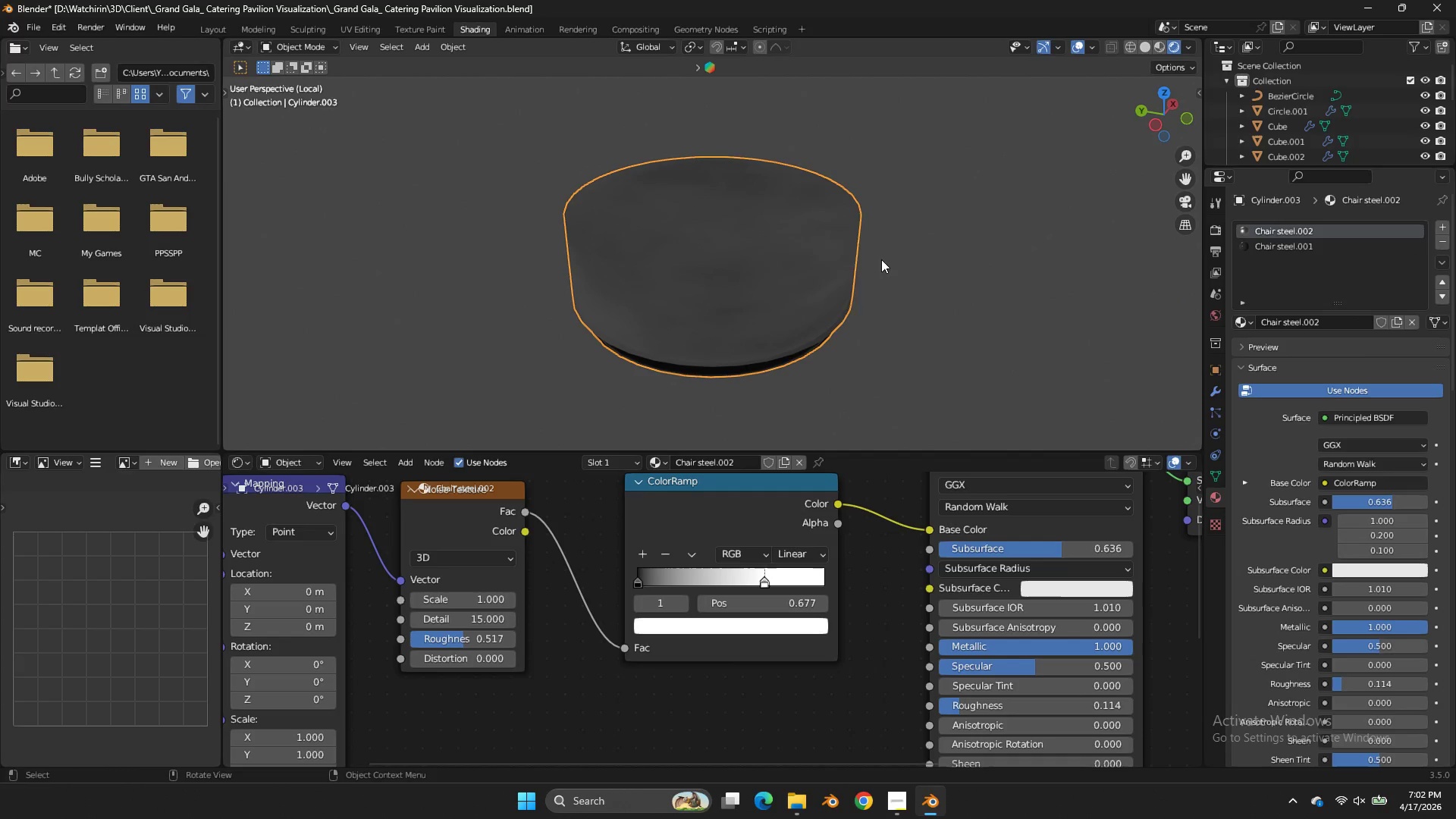 
type(zz)
 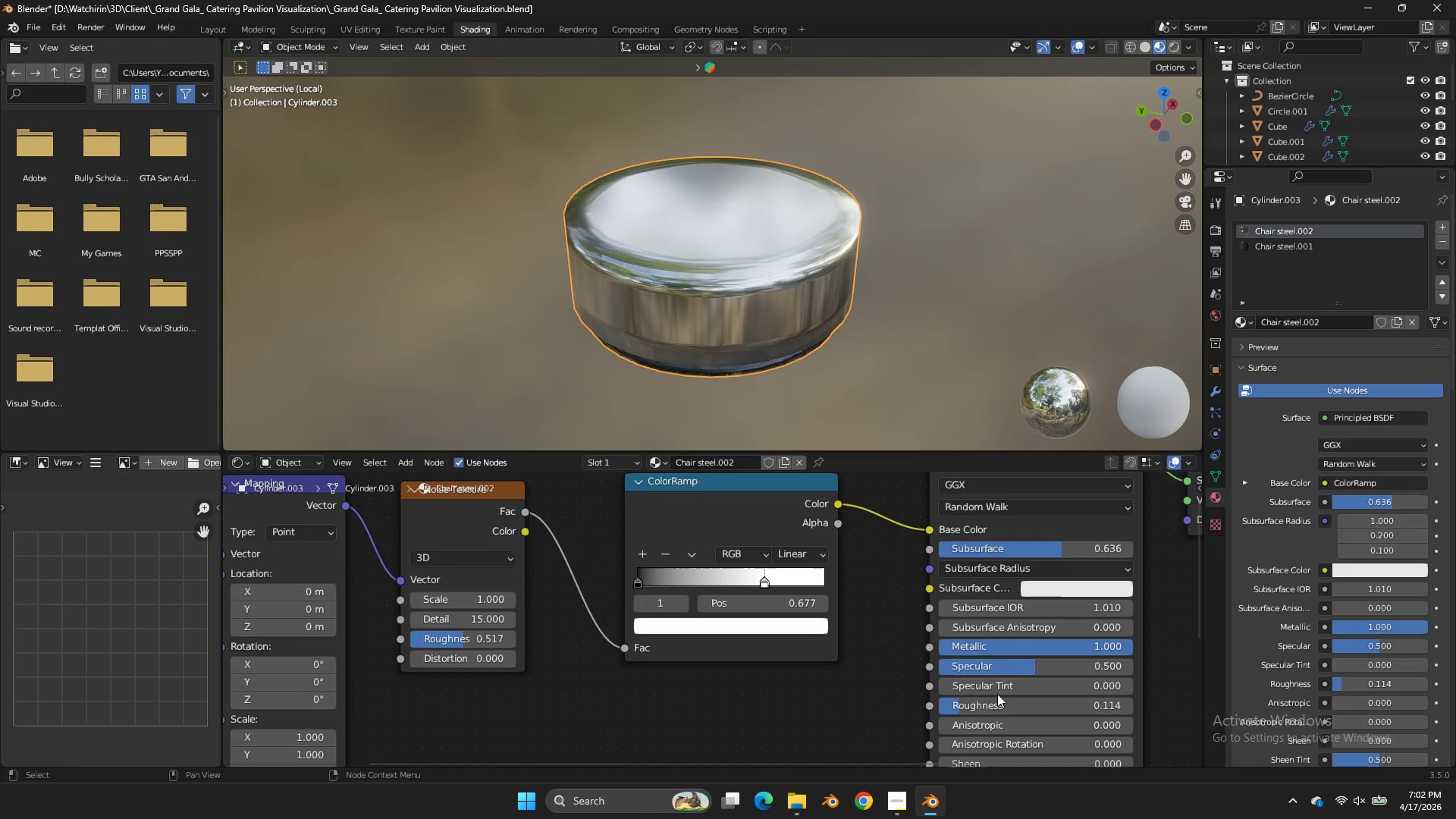 
left_click_drag(start_coordinate=[1000, 701], to_coordinate=[673, 331])
 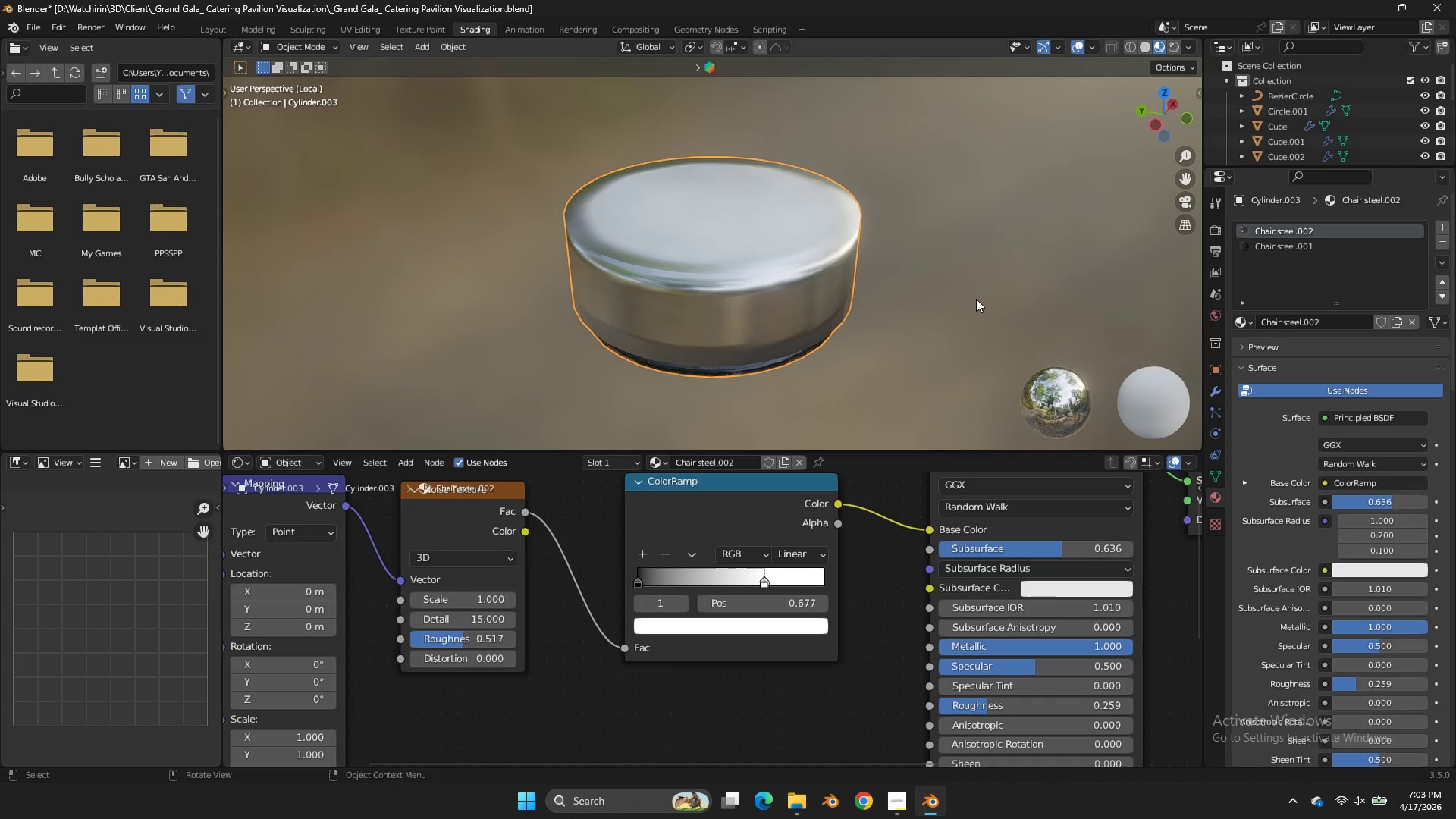 
key(Control+S)
 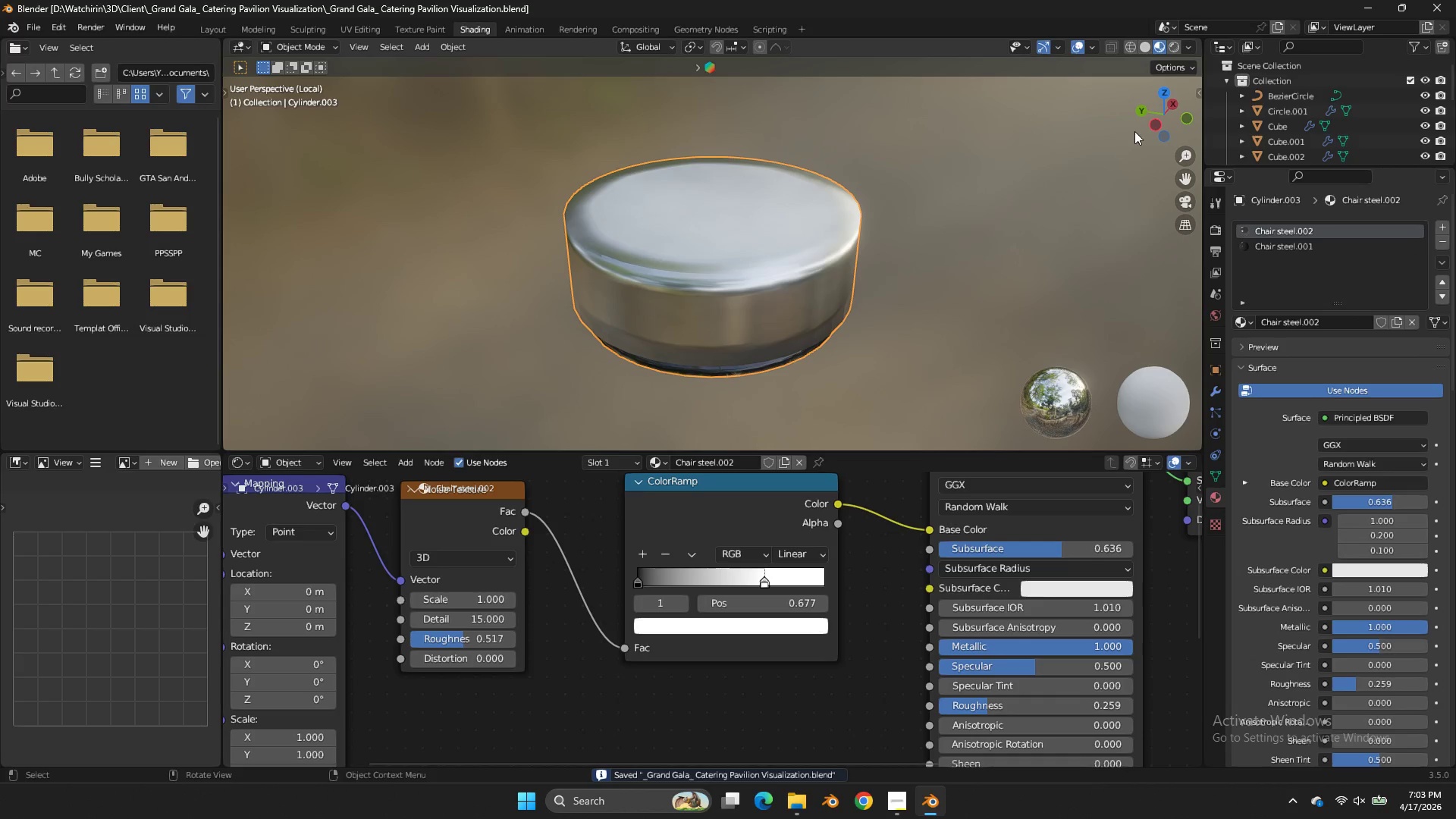 
left_click_drag(start_coordinate=[1137, 131], to_coordinate=[1191, 111])
 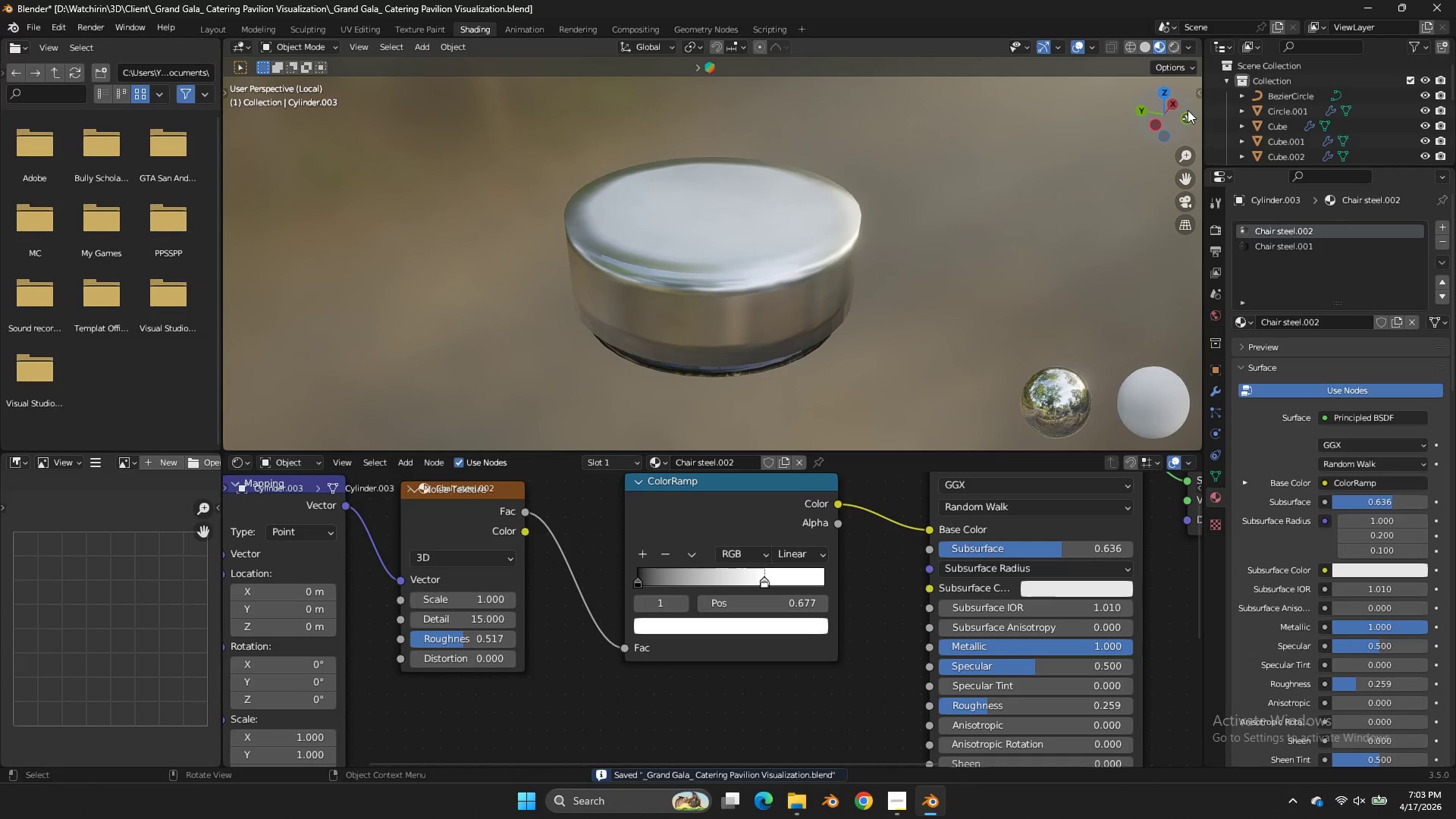 
left_click_drag(start_coordinate=[1188, 110], to_coordinate=[300, 83])
 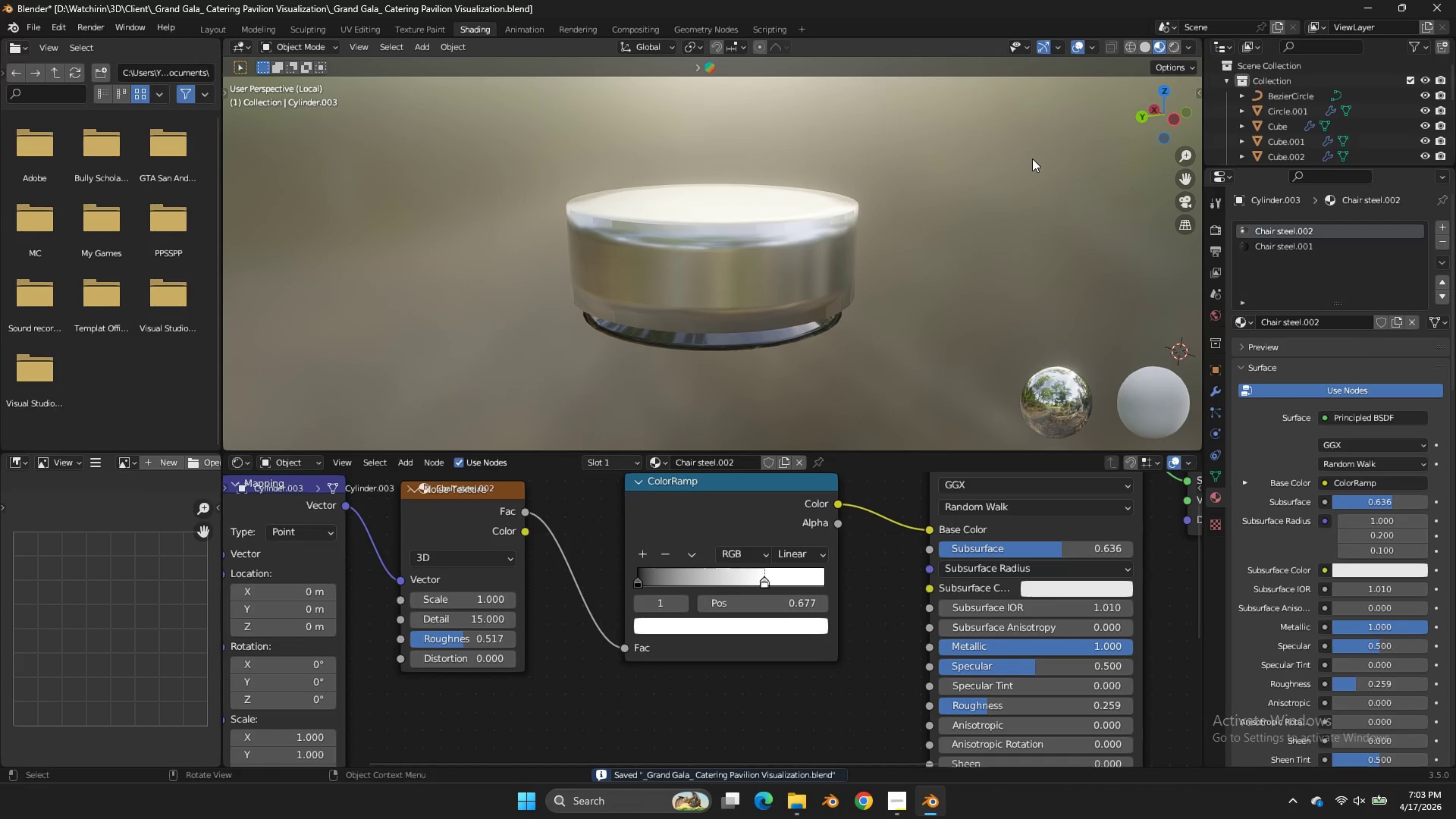 
key(Alt+AltLeft)
 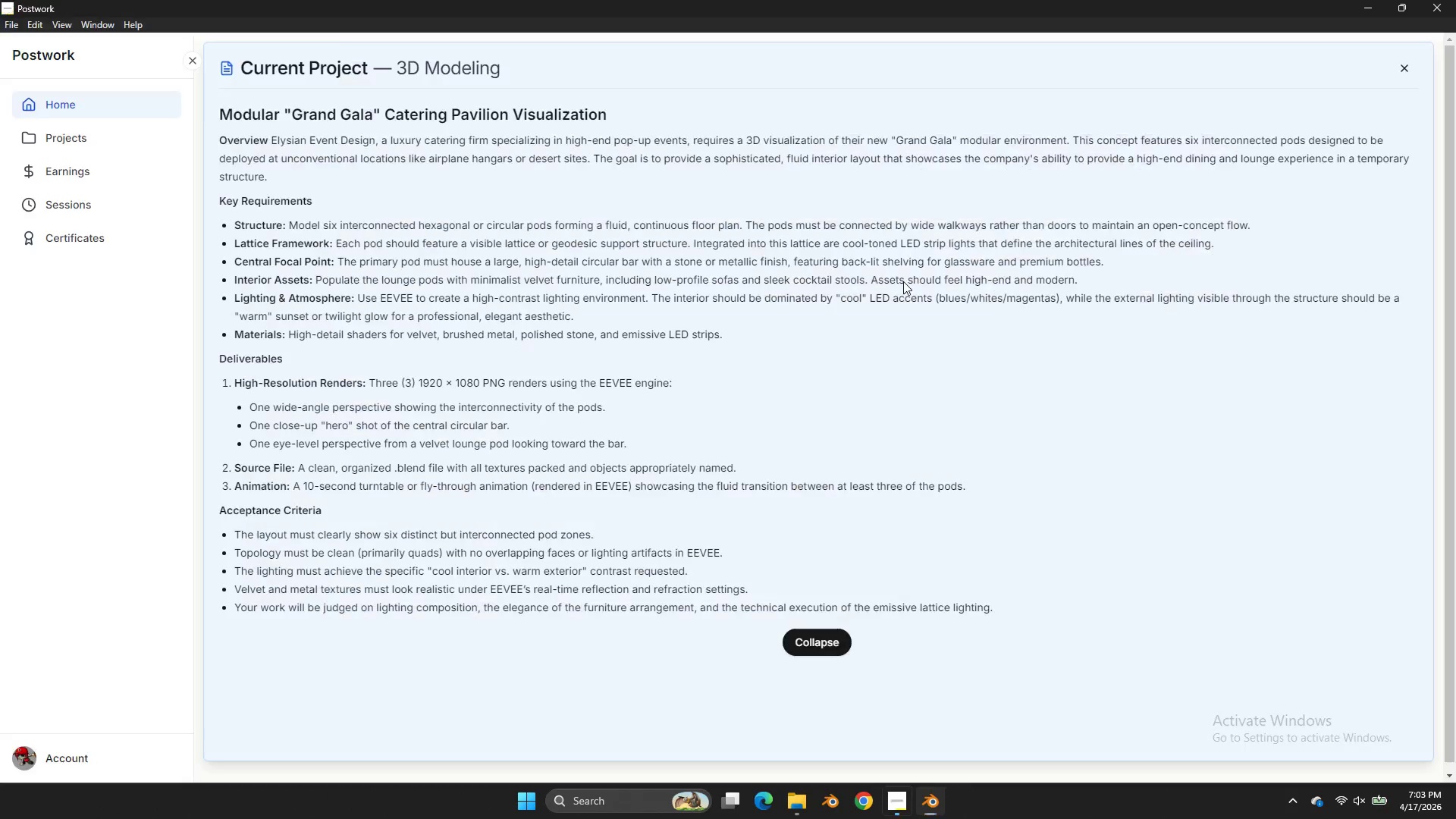 
key(Alt+Tab)